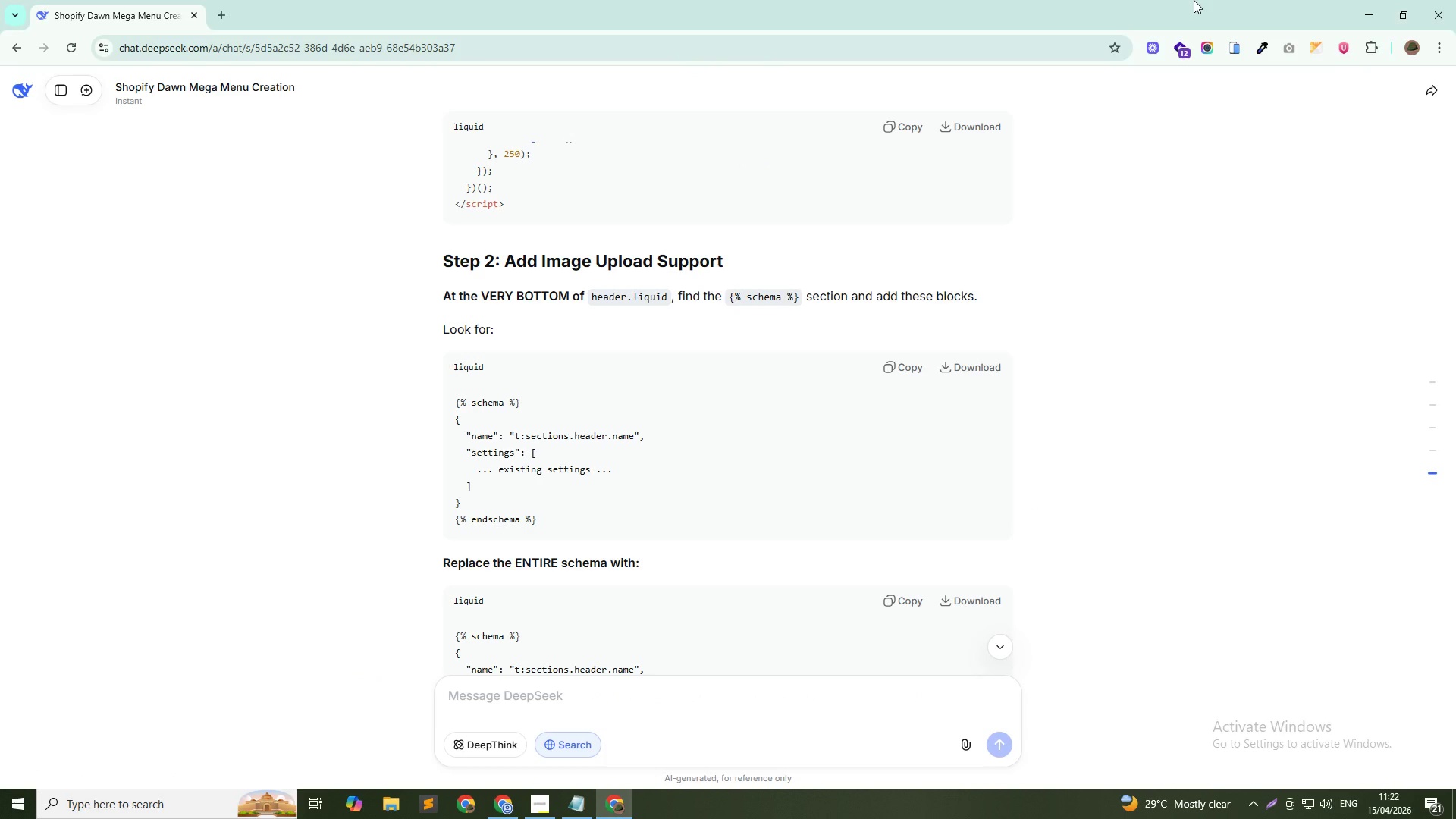 
hold_key(key=ShiftLeft, duration=0.72)
 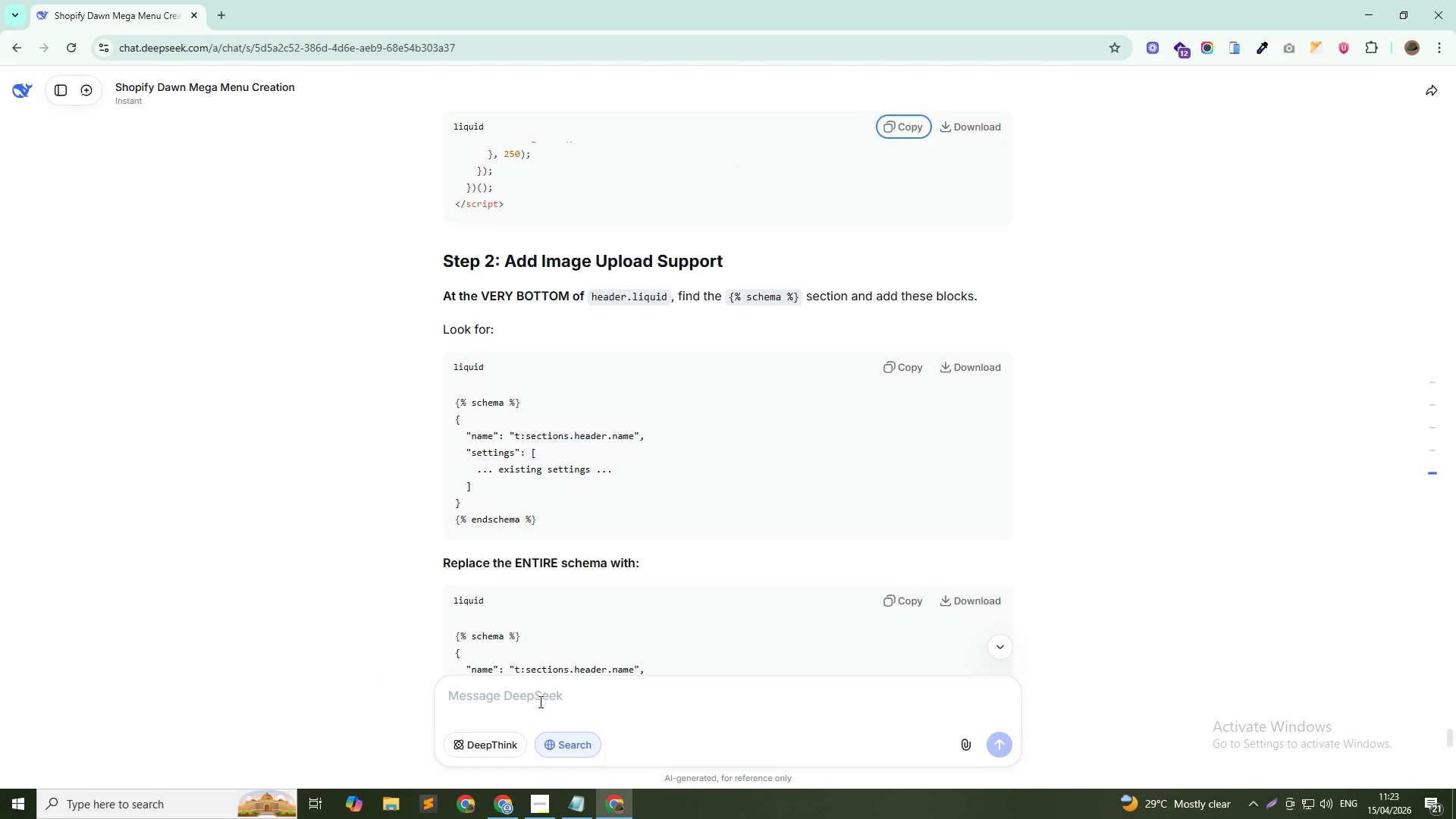 
type(Menu: HOme)
key(Backspace)
key(Backspace)
key(Backspace)
type(ome)
 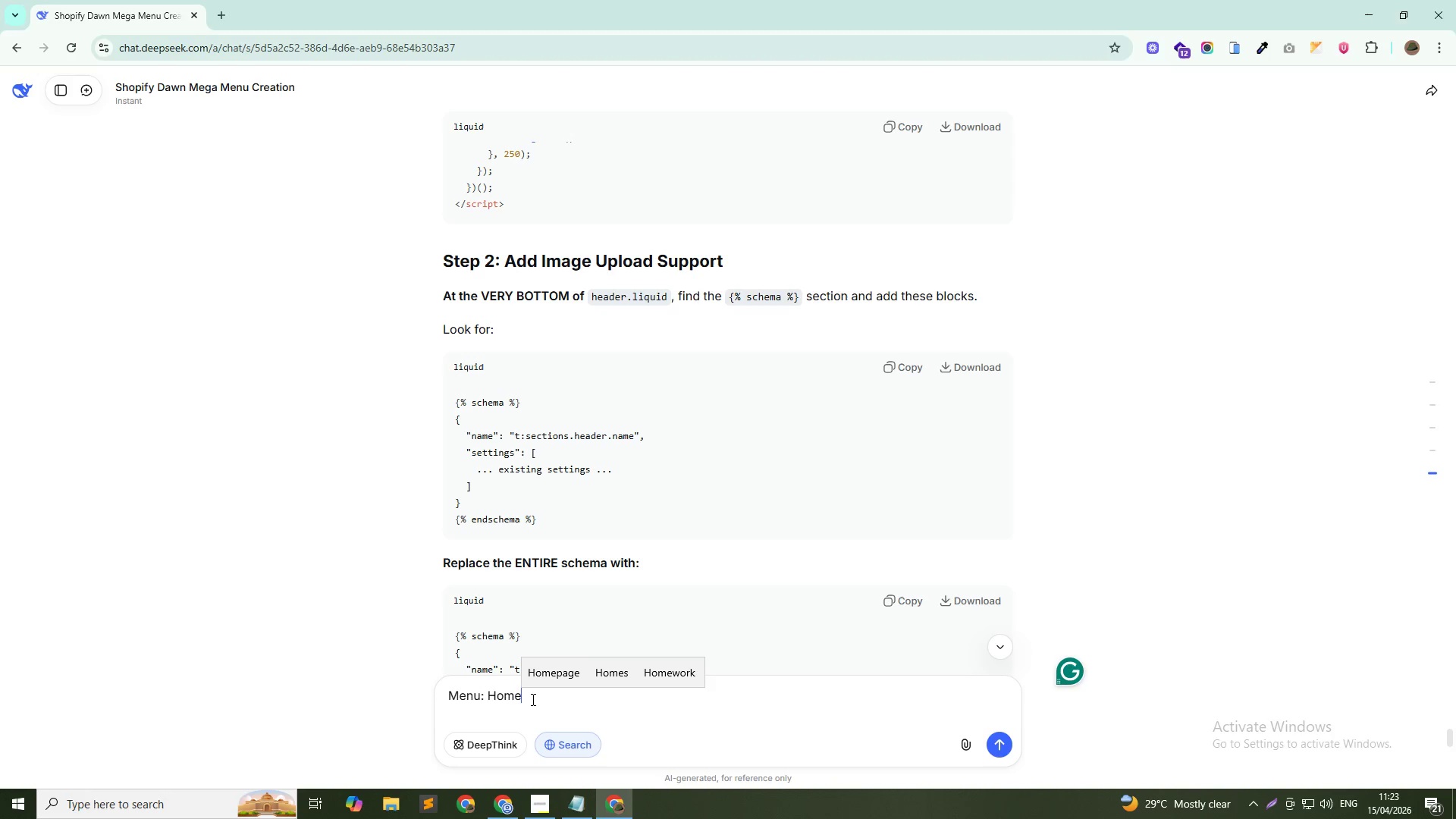 
wait(6.64)
 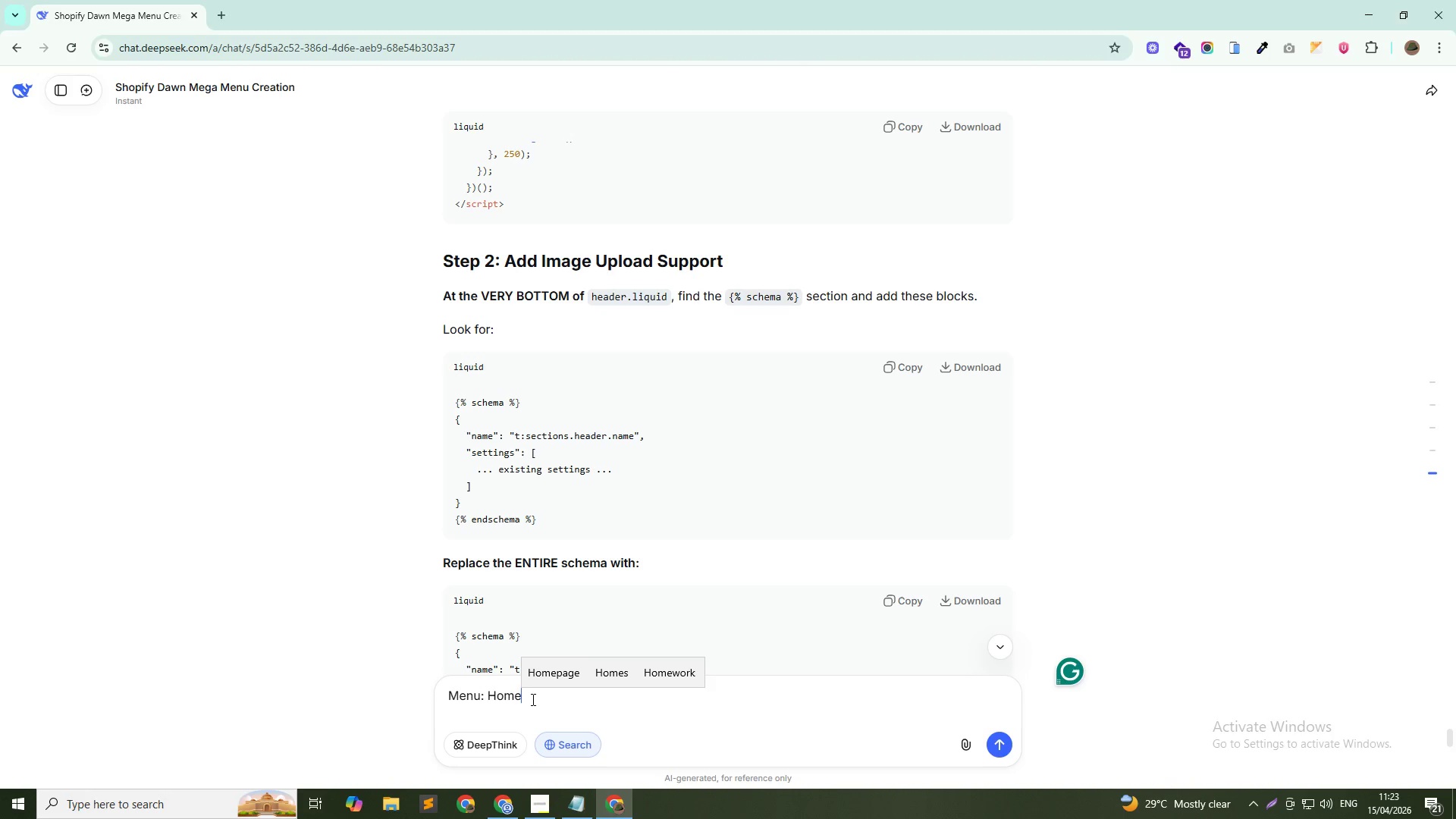 
key(Control+ControlLeft)
 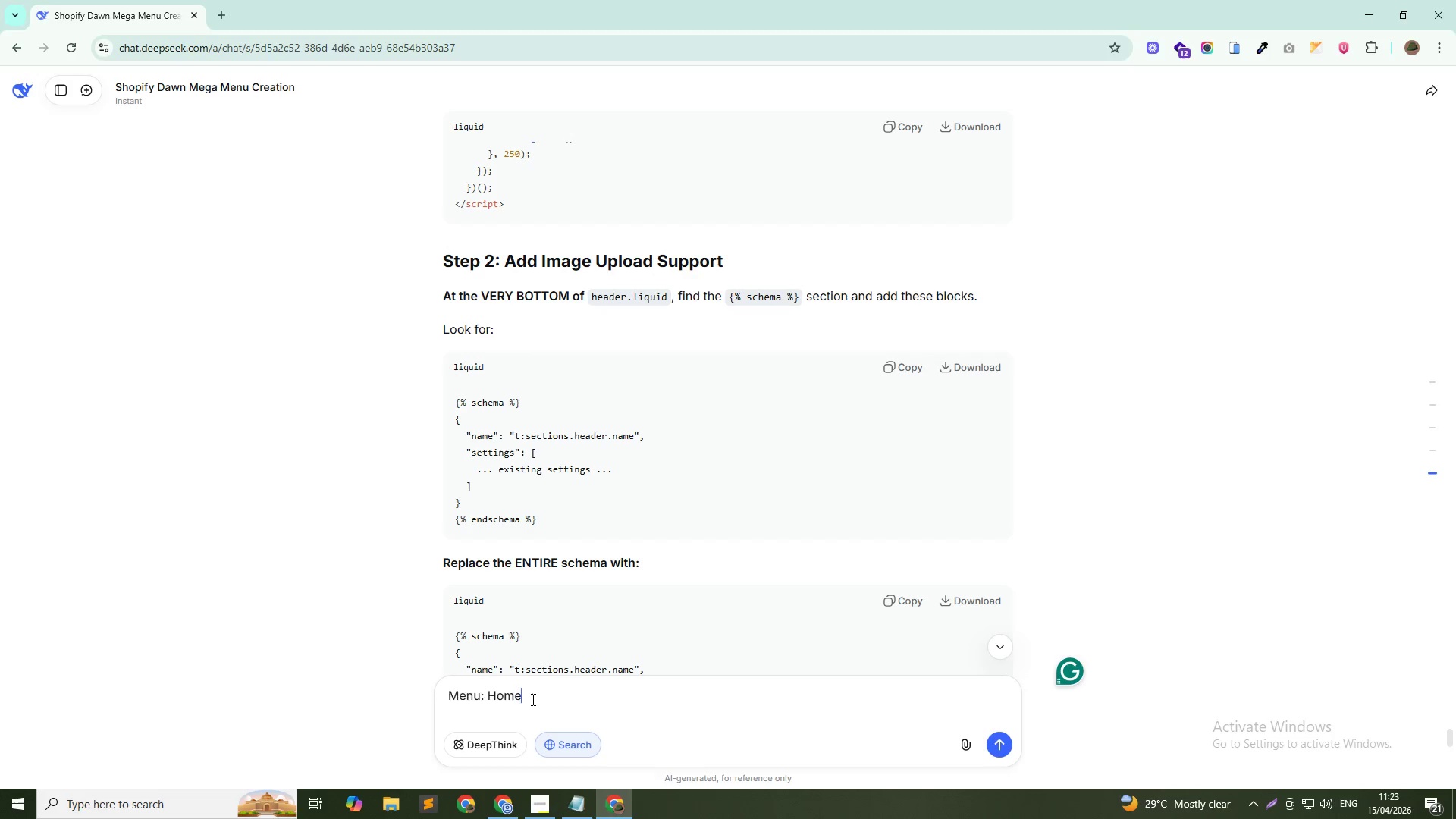 
key(Control+A)
 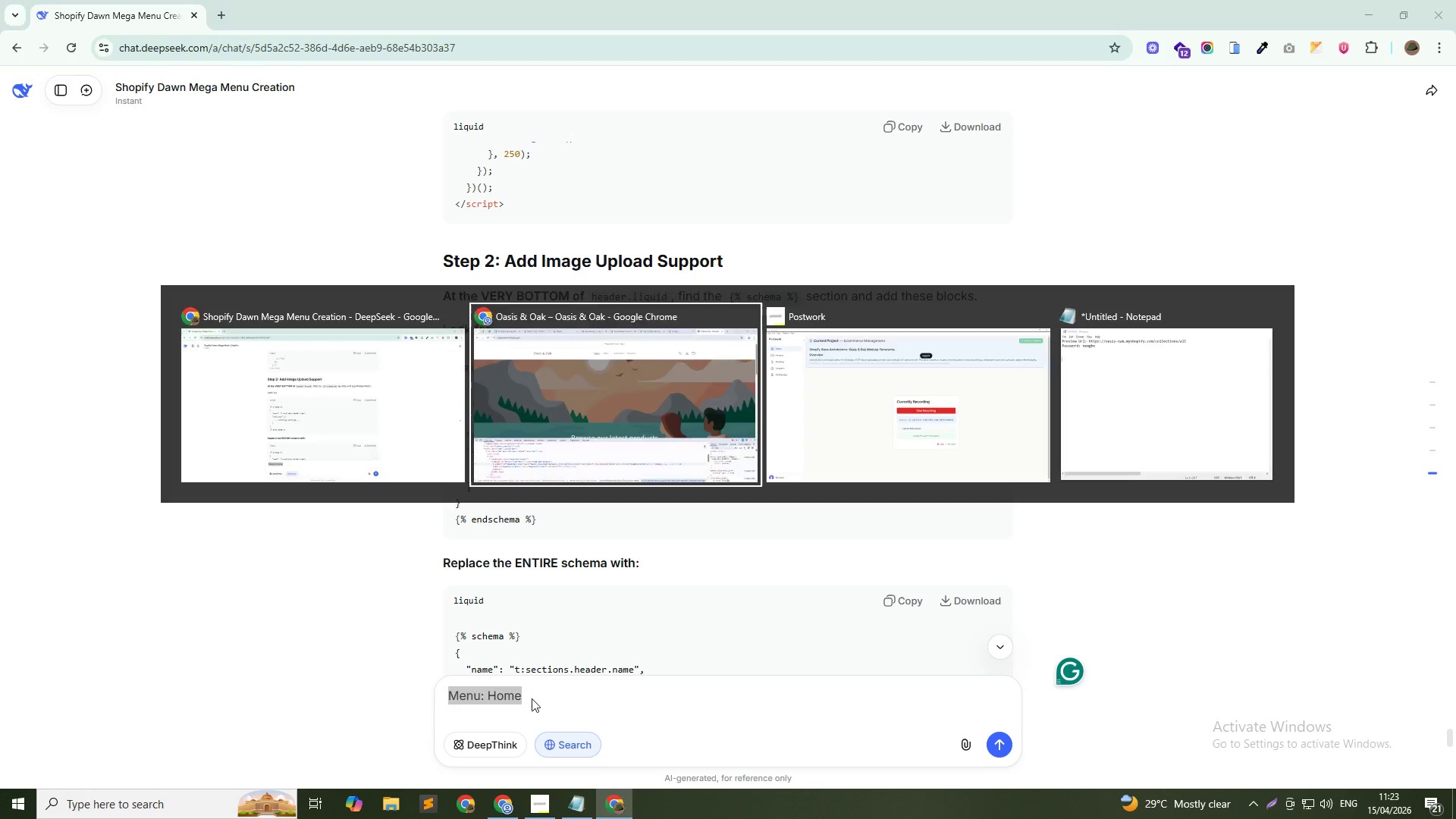 
key(Alt+Tab)
 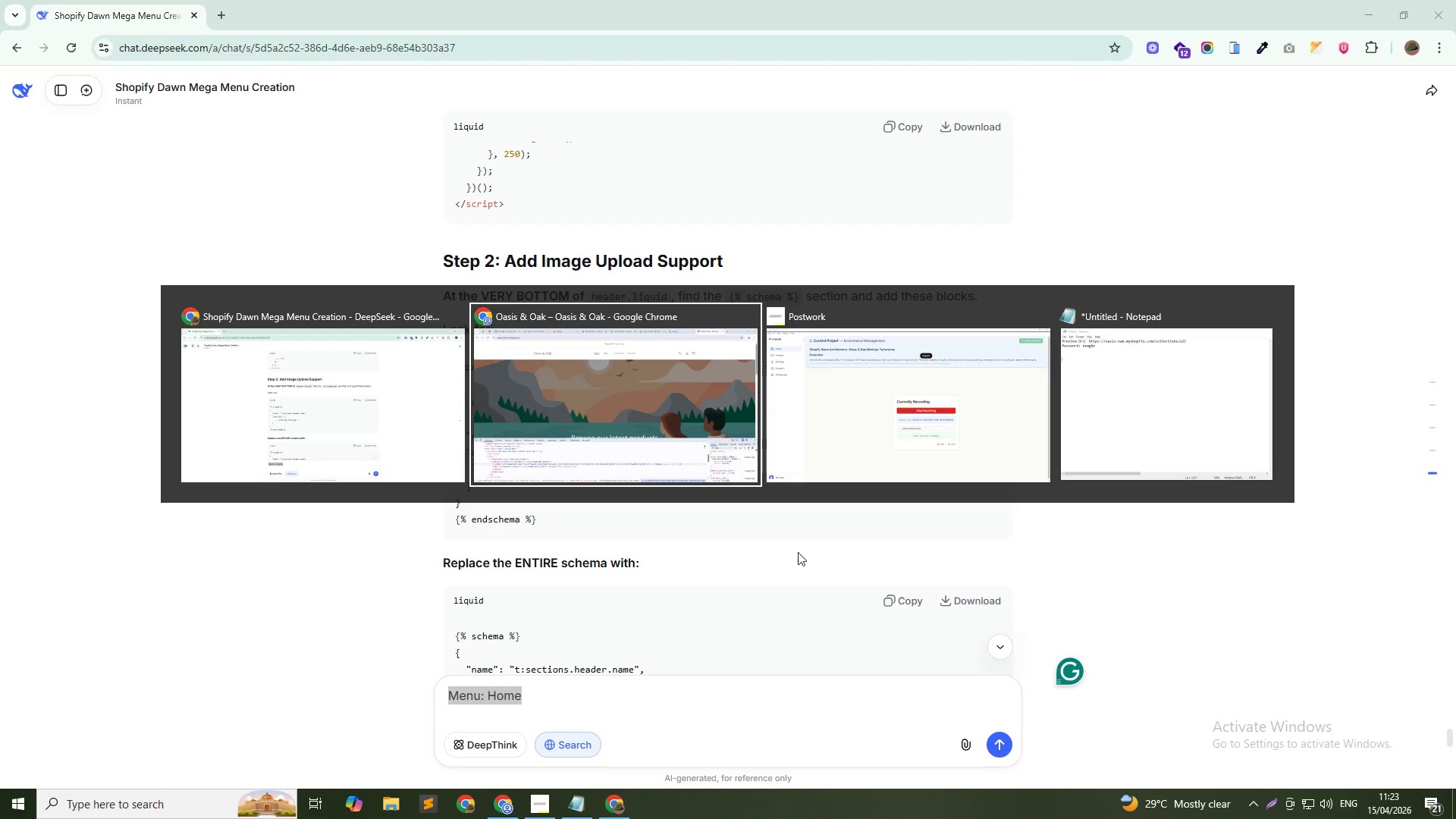 
key(Alt+Tab)